 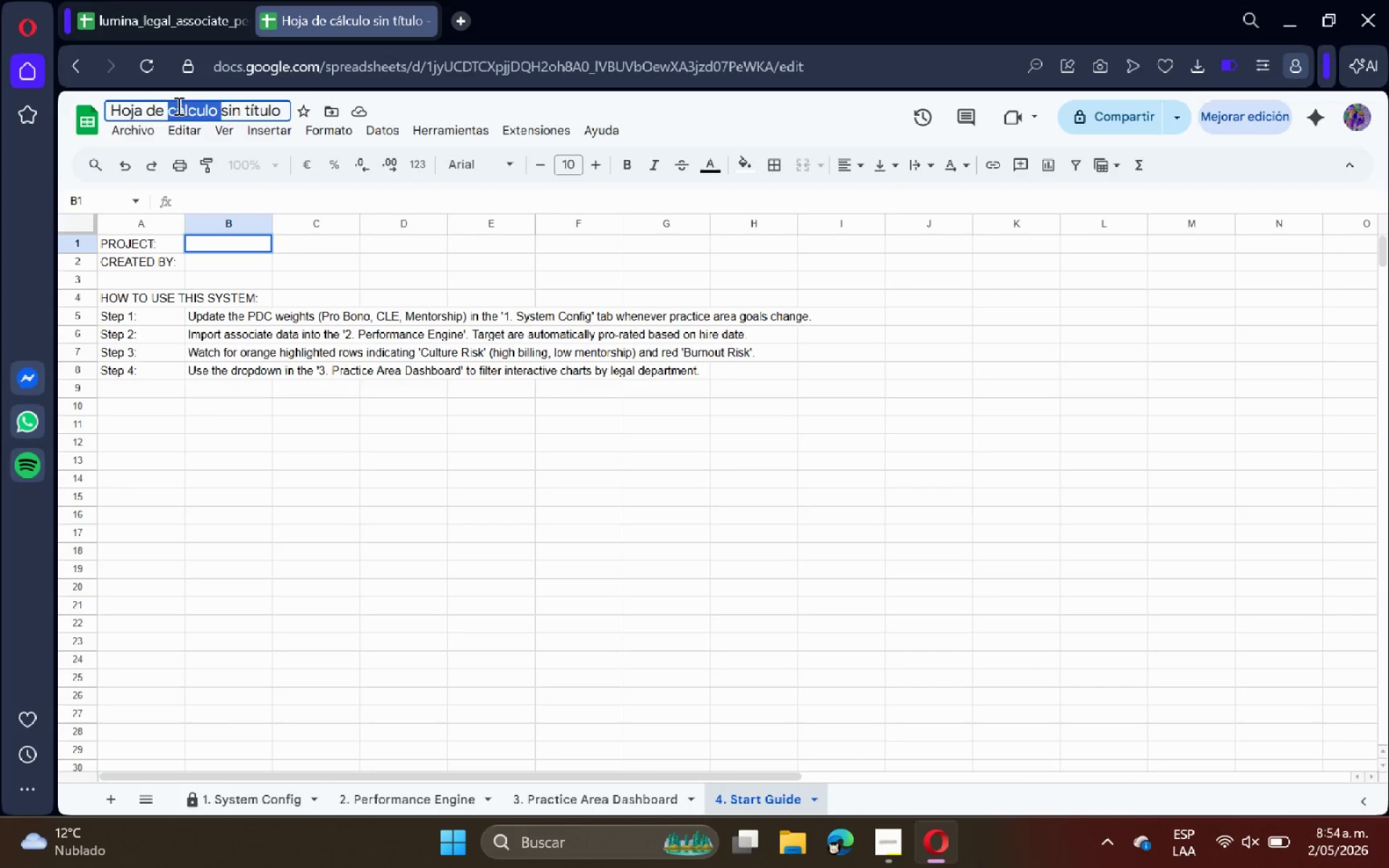 
triple_click([177, 106])
 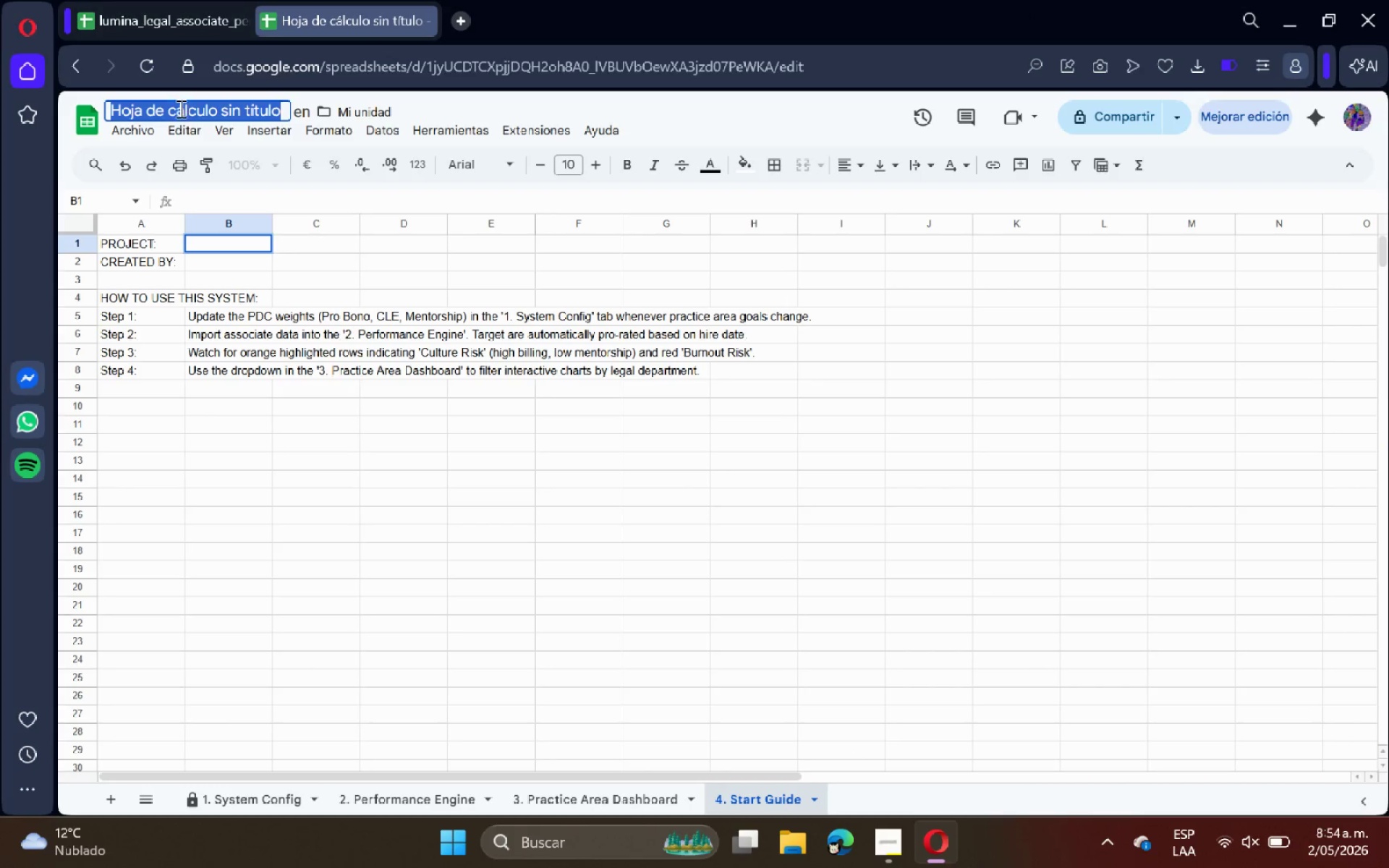 
key(Control+V)
 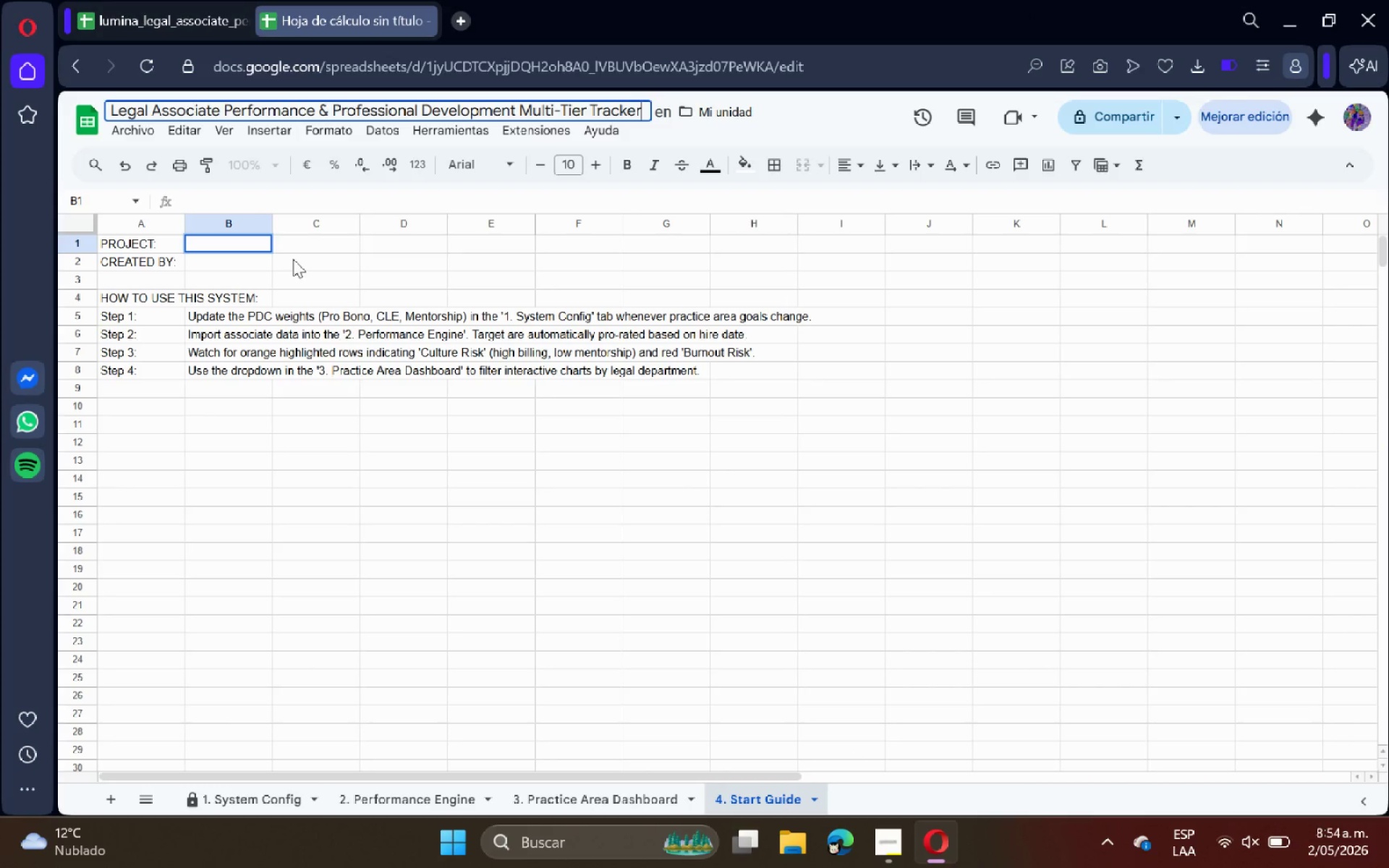 
left_click([294, 261])
 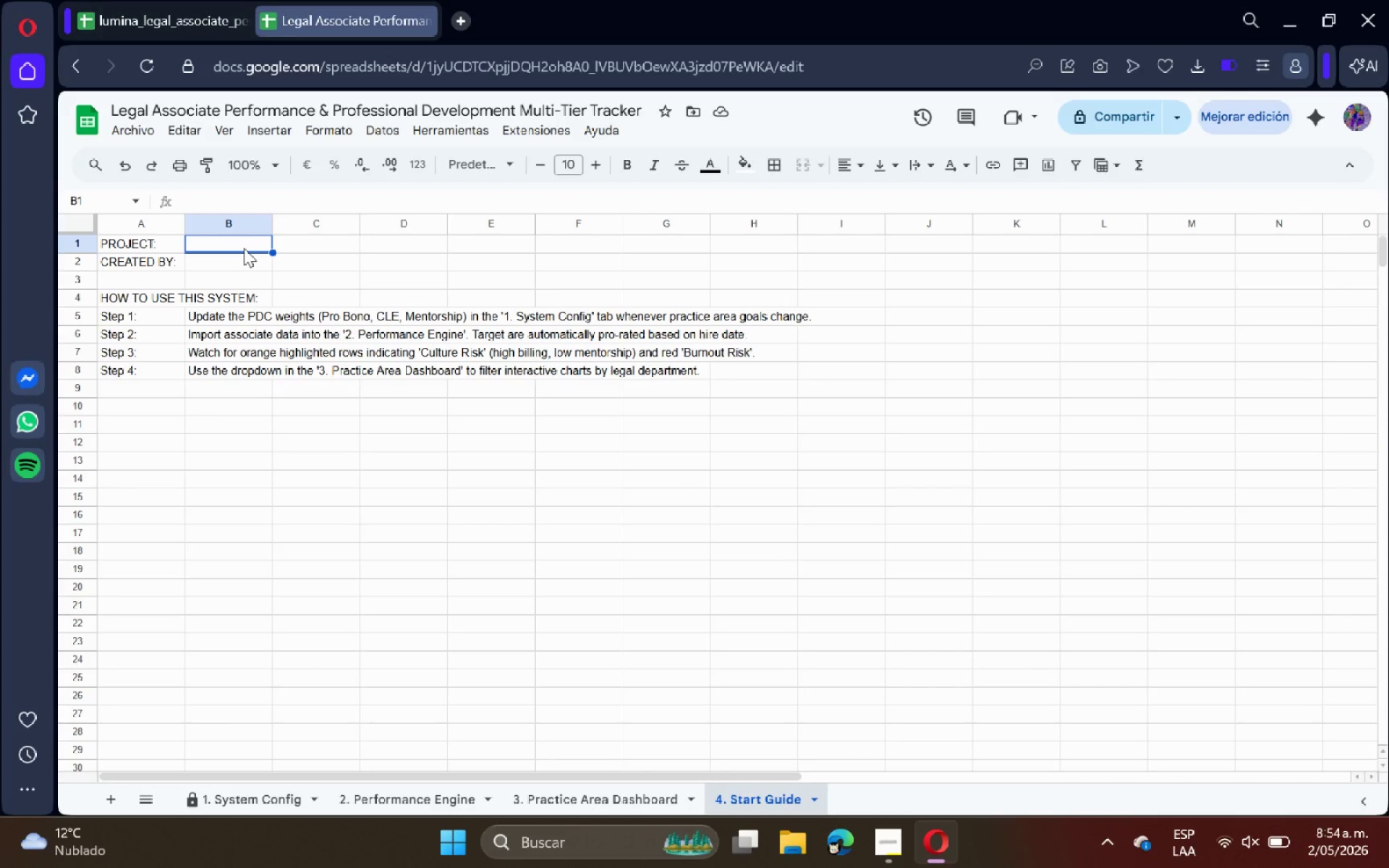 
type(Lumina Legal> Mi)
key(Backspace)
type(ulti)
 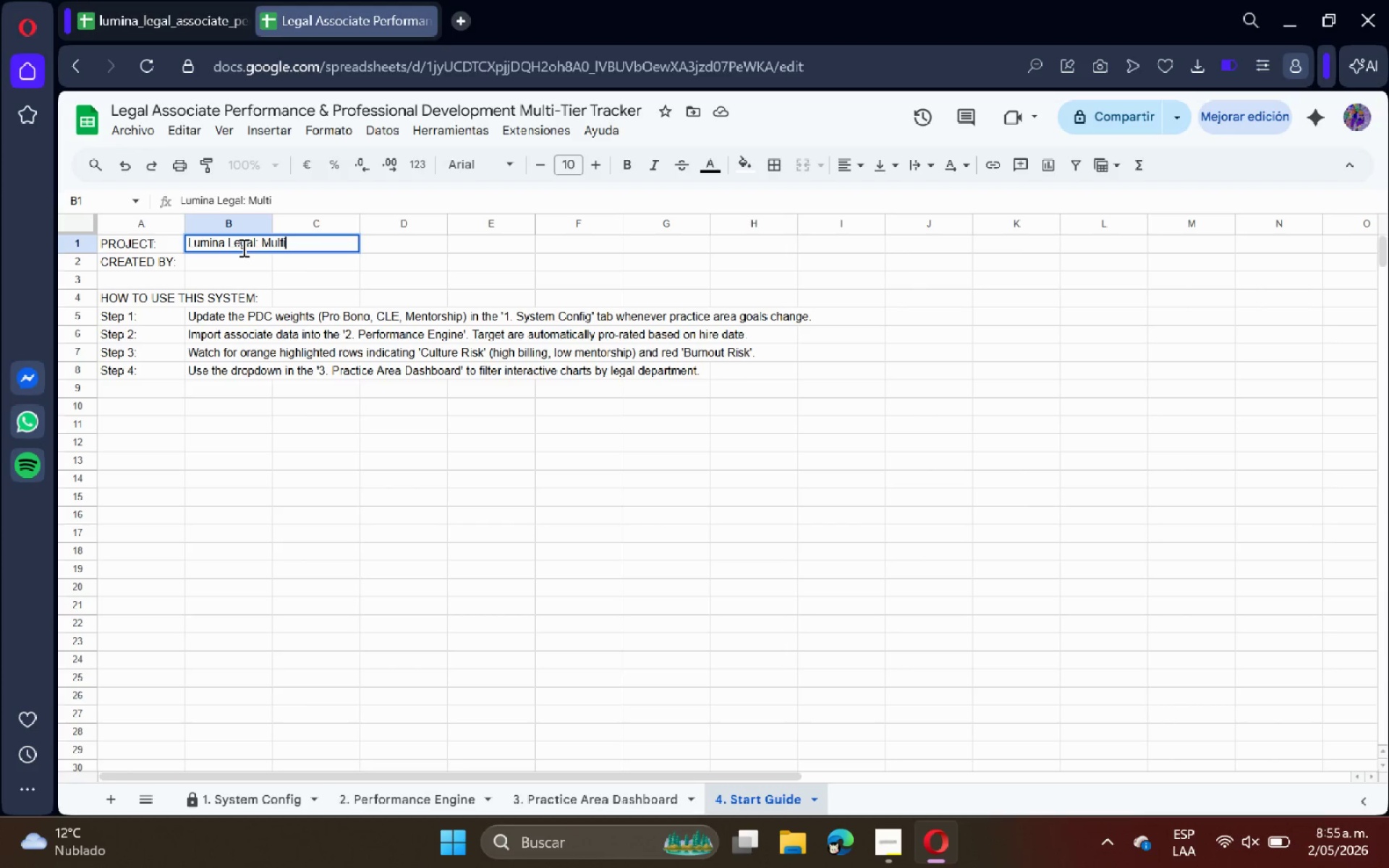 
left_click([875, 838])